 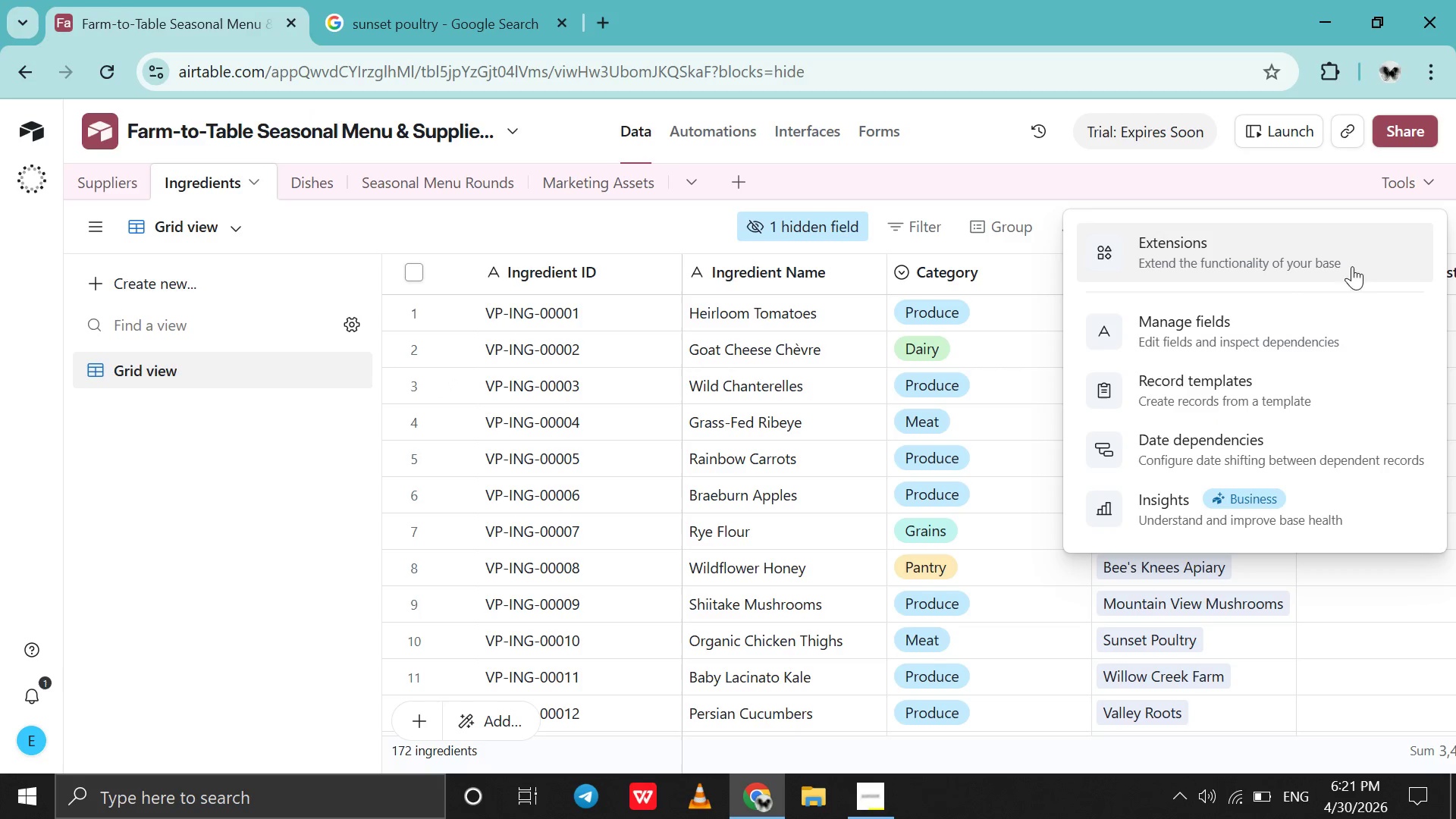 
left_click([1329, 273])
 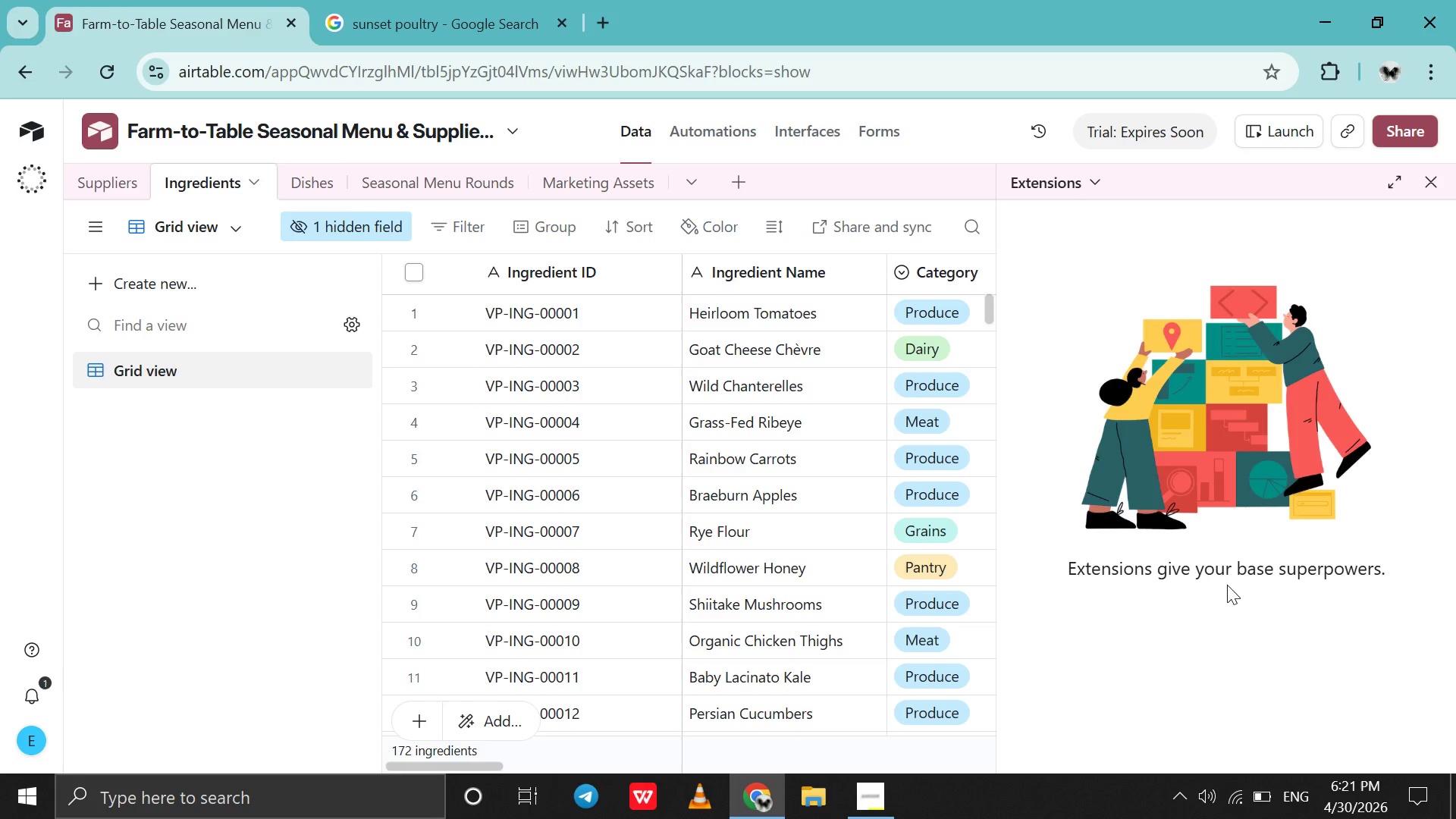 
left_click([1199, 670])
 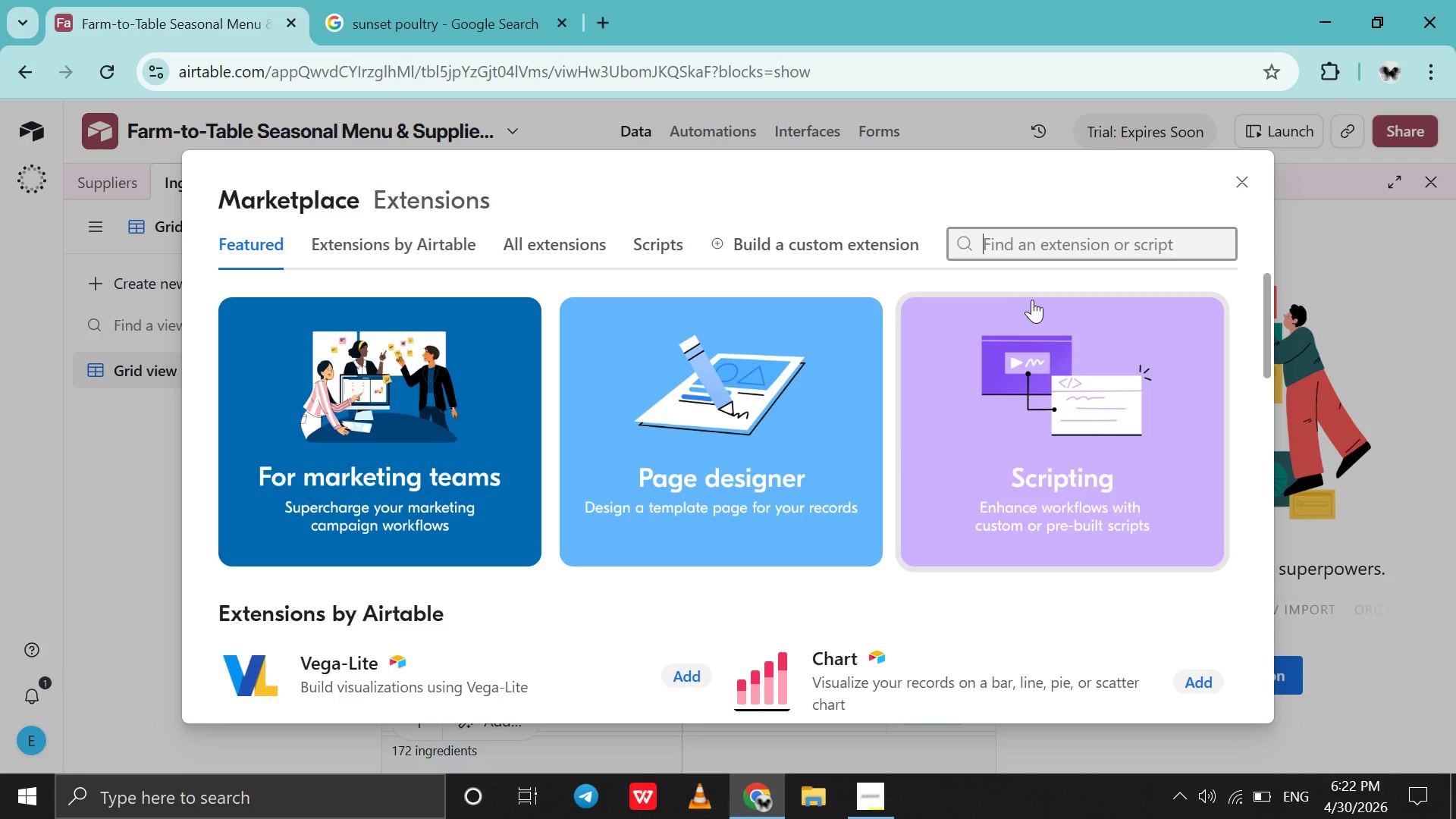 
type(bas)
 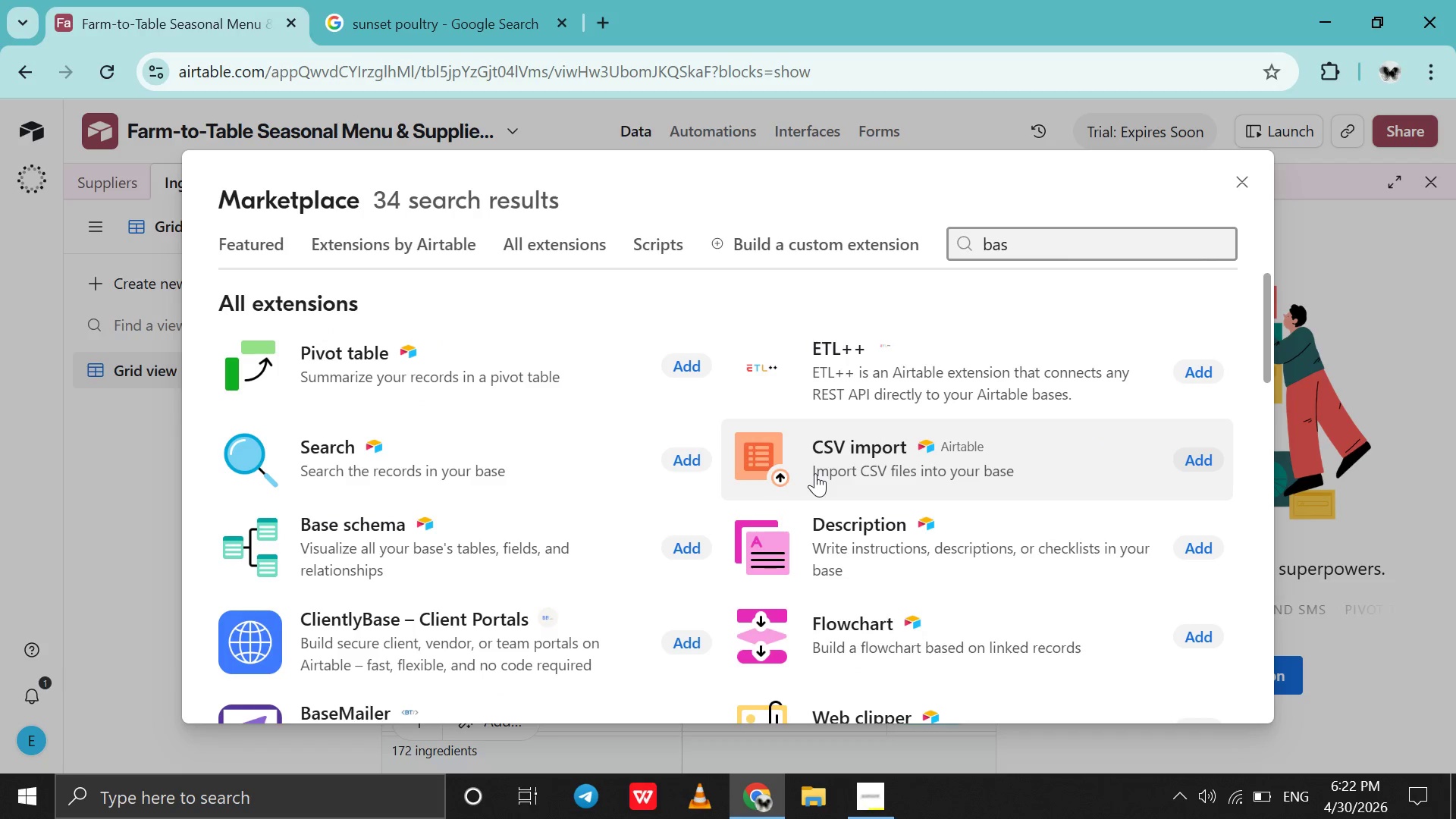 
left_click([488, 588])
 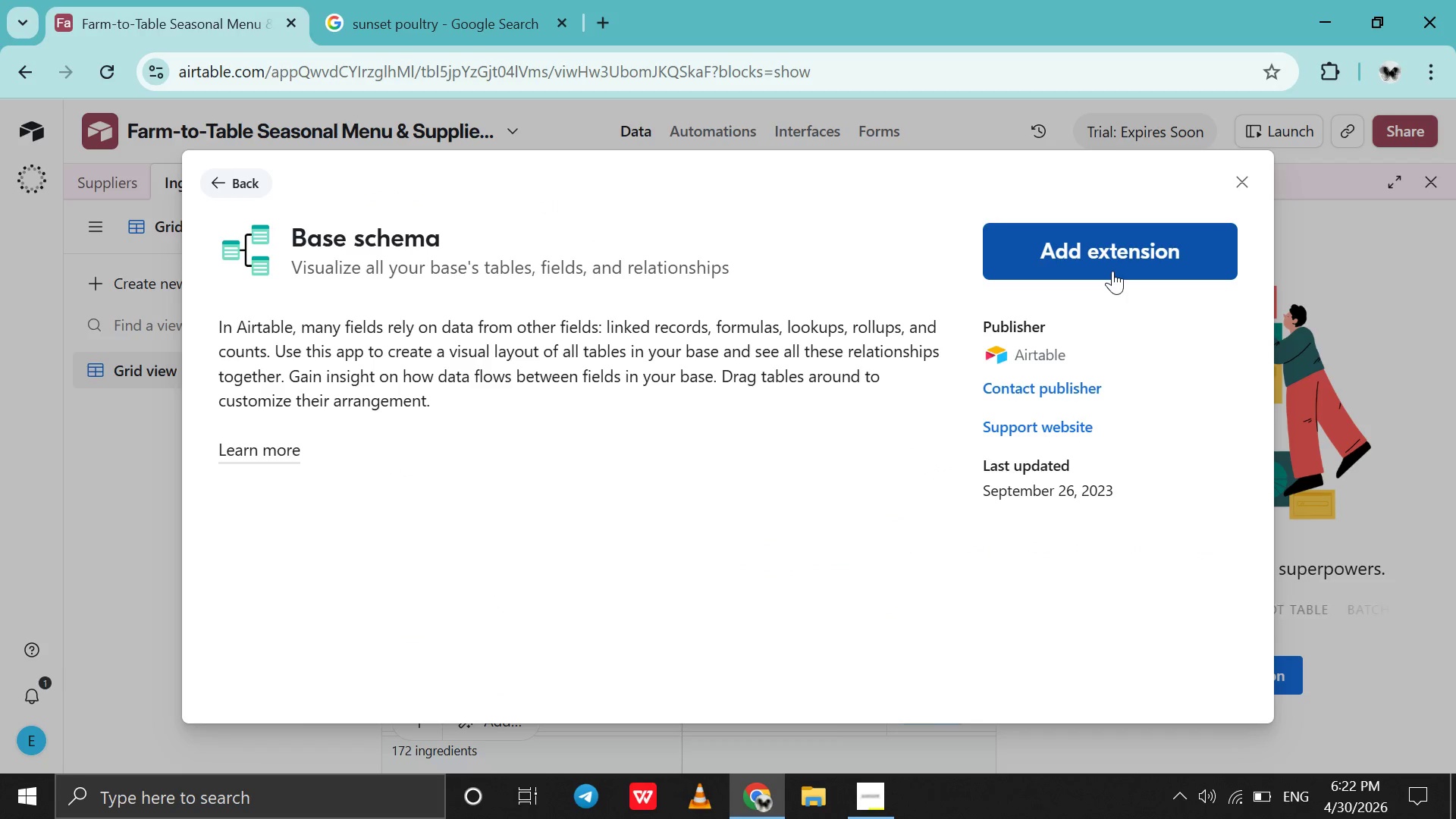 
left_click([1139, 252])
 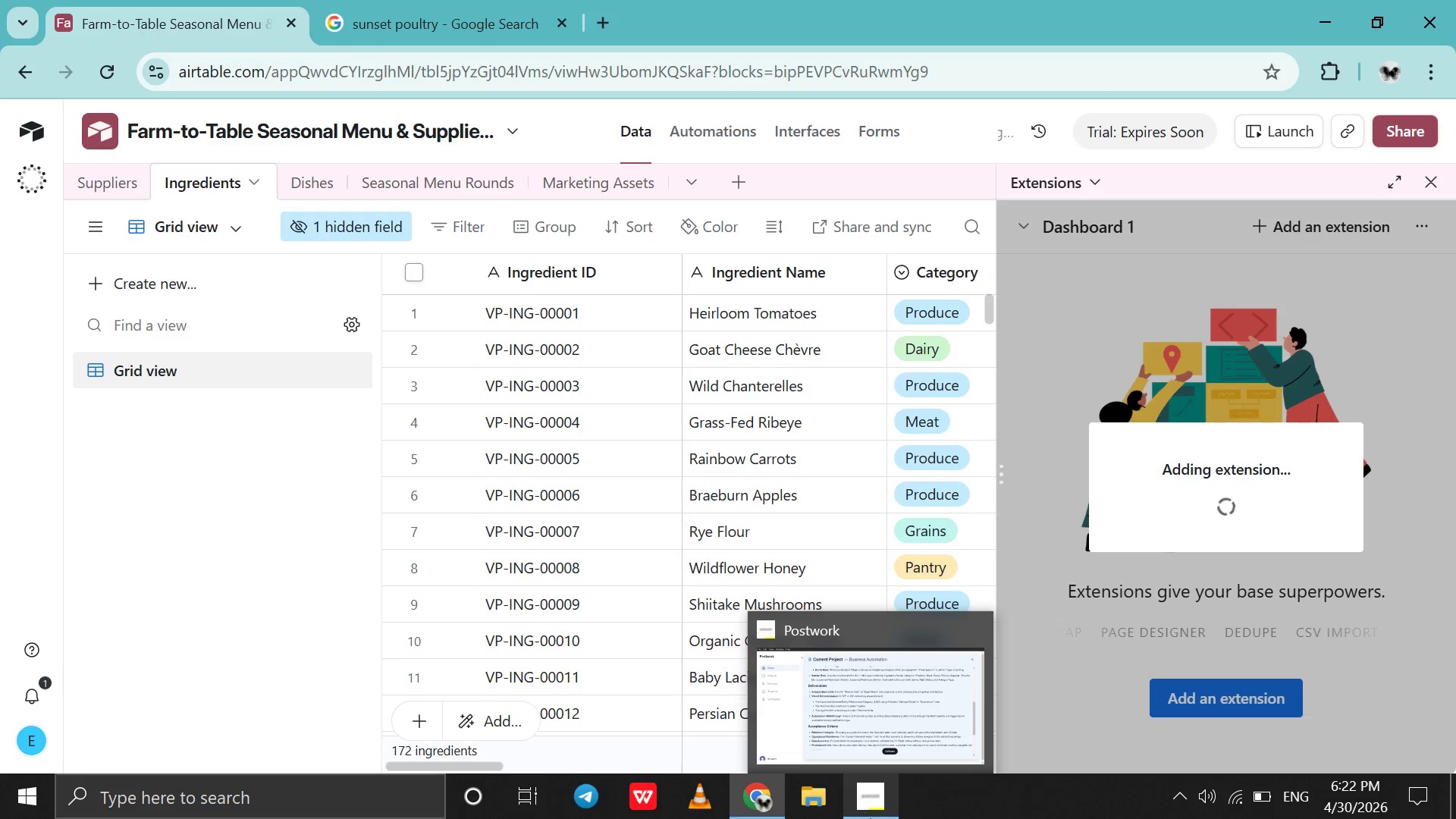 
left_click([870, 818])